 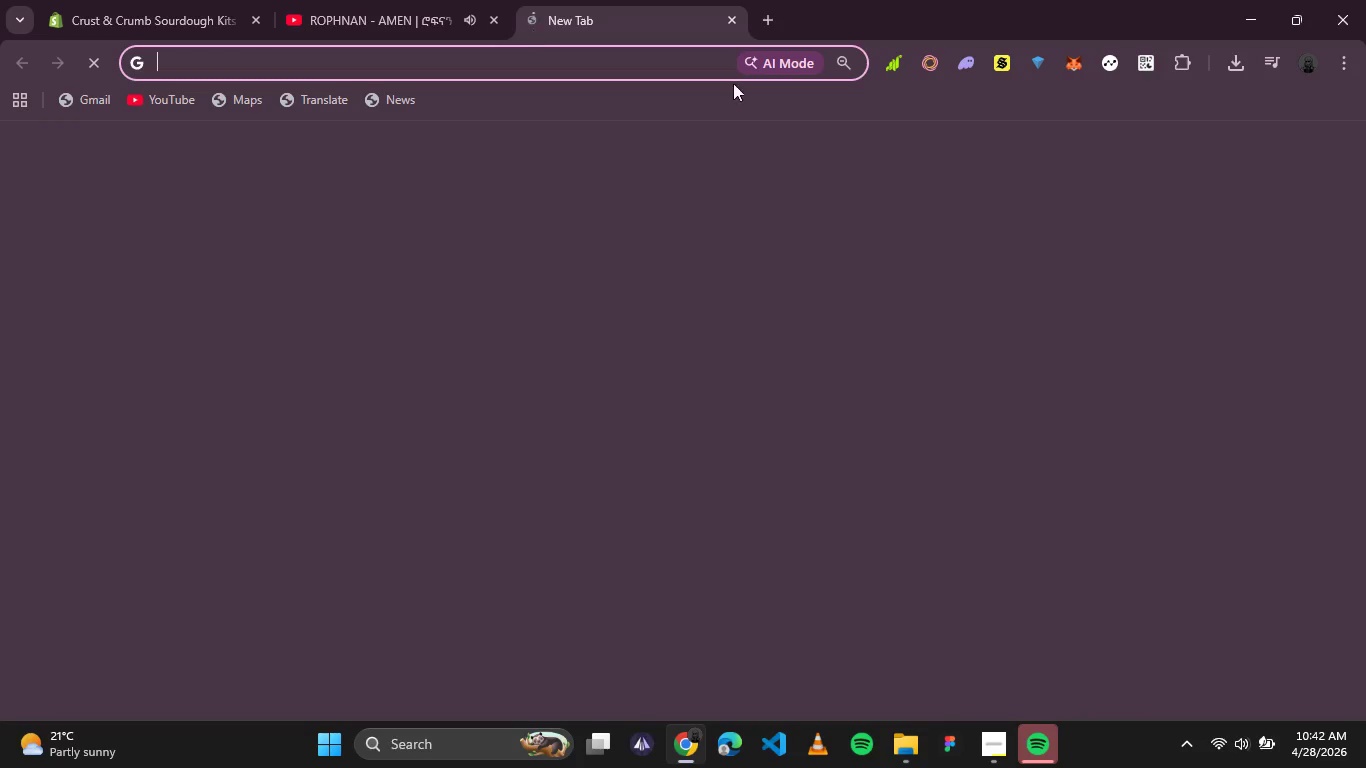 
left_click([1308, 146])
 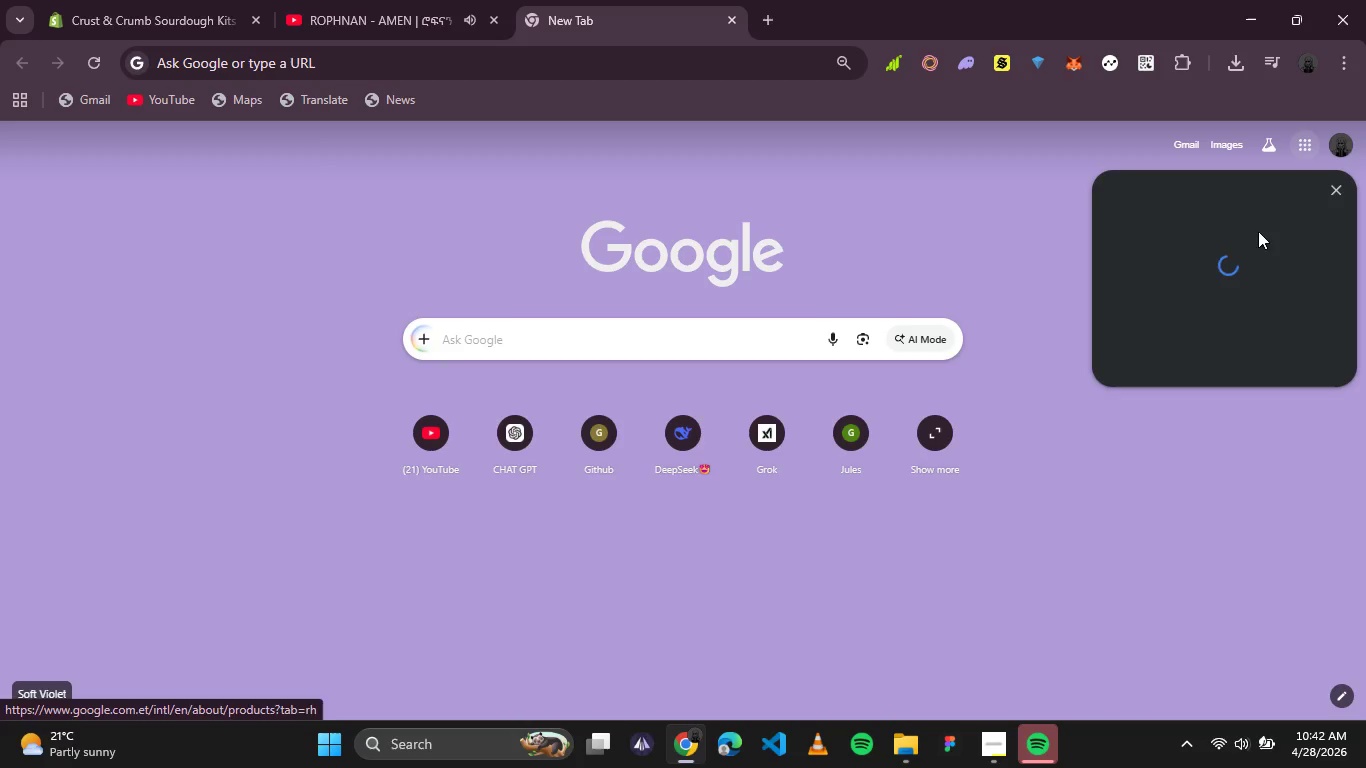 
mouse_move([1206, 317])
 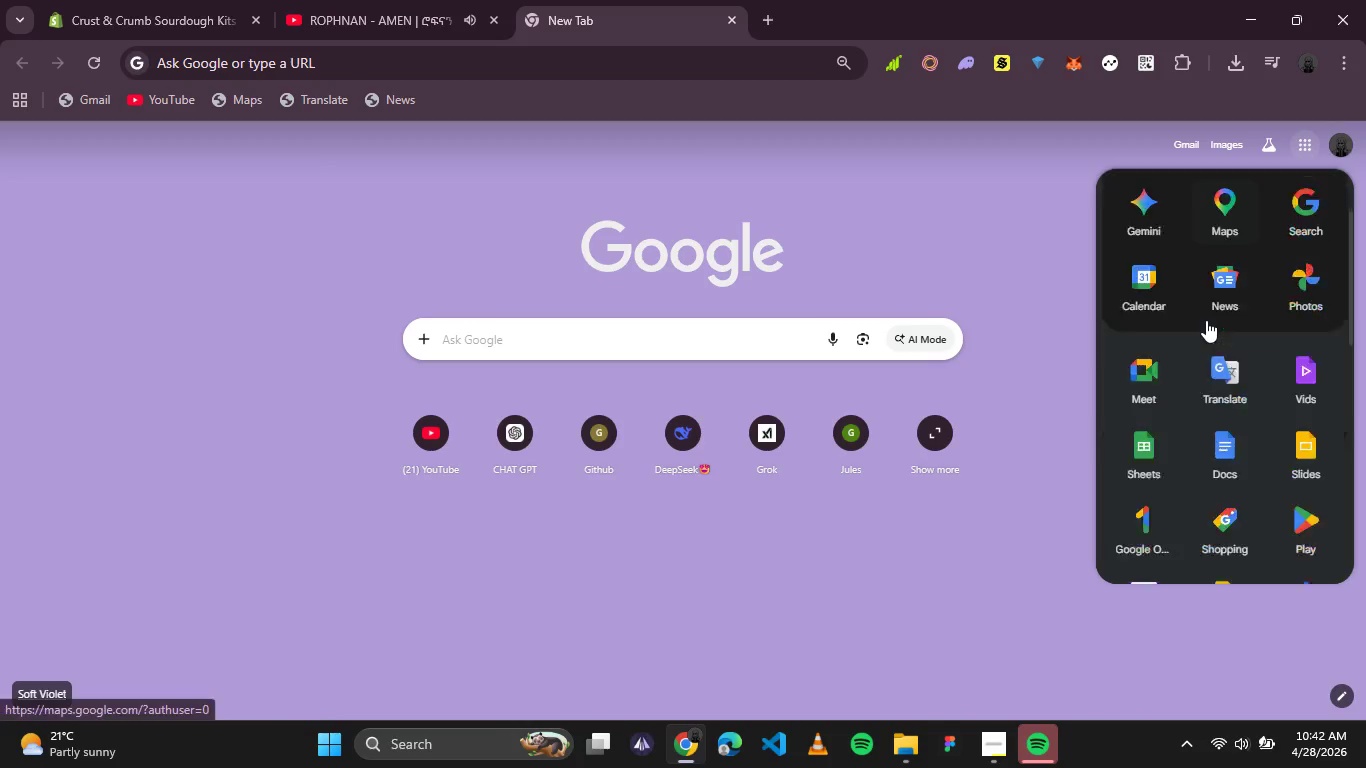 
scroll: coordinate [1206, 320], scroll_direction: down, amount: 1.0
 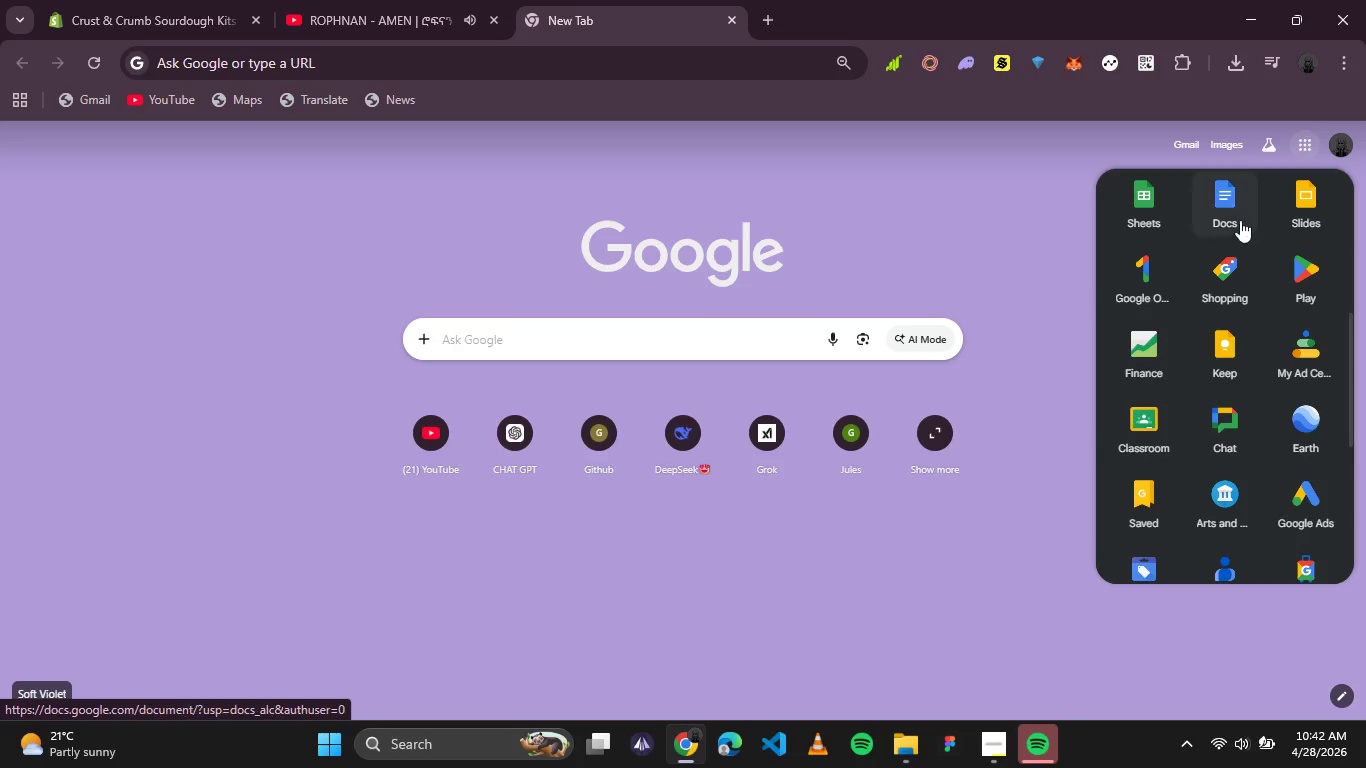 
left_click([1236, 203])
 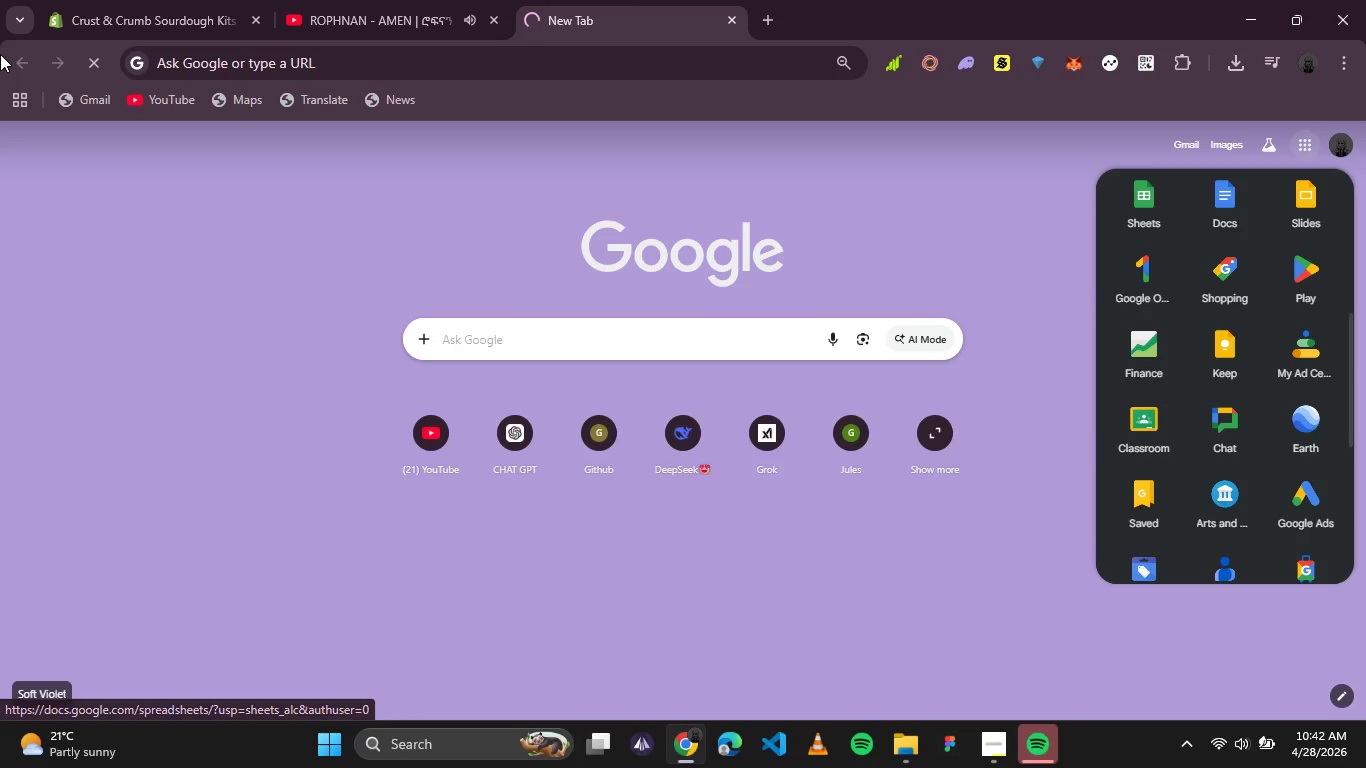 
mouse_move([231, 22])
 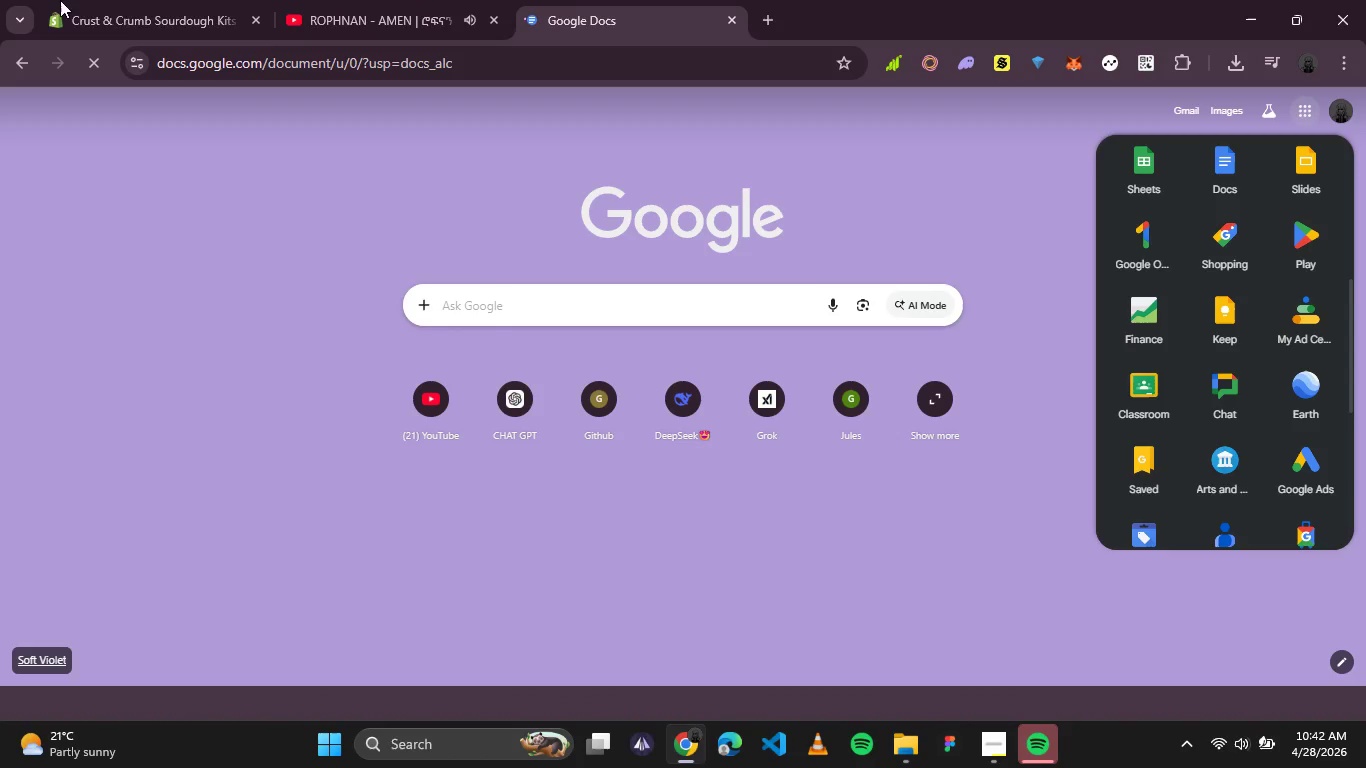 
left_click([143, 4])
 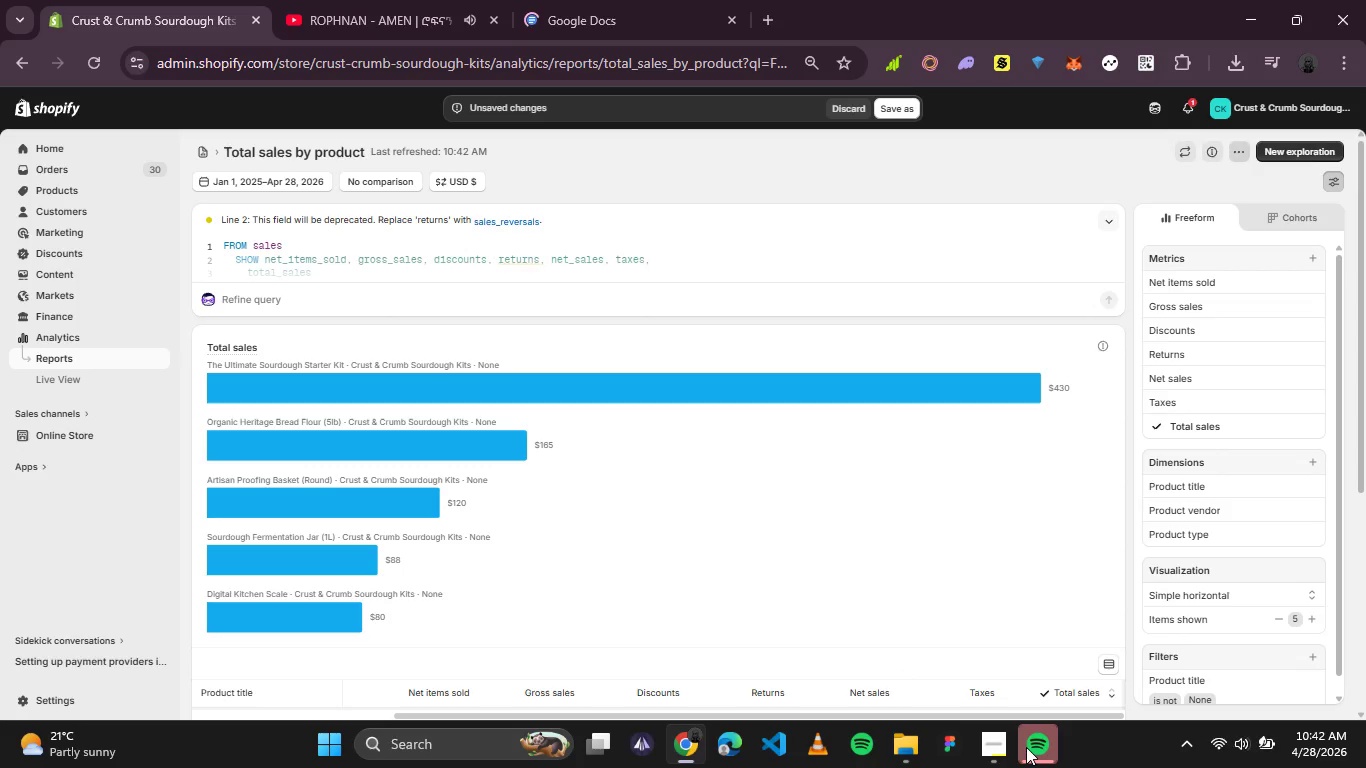 
left_click([1002, 747])